 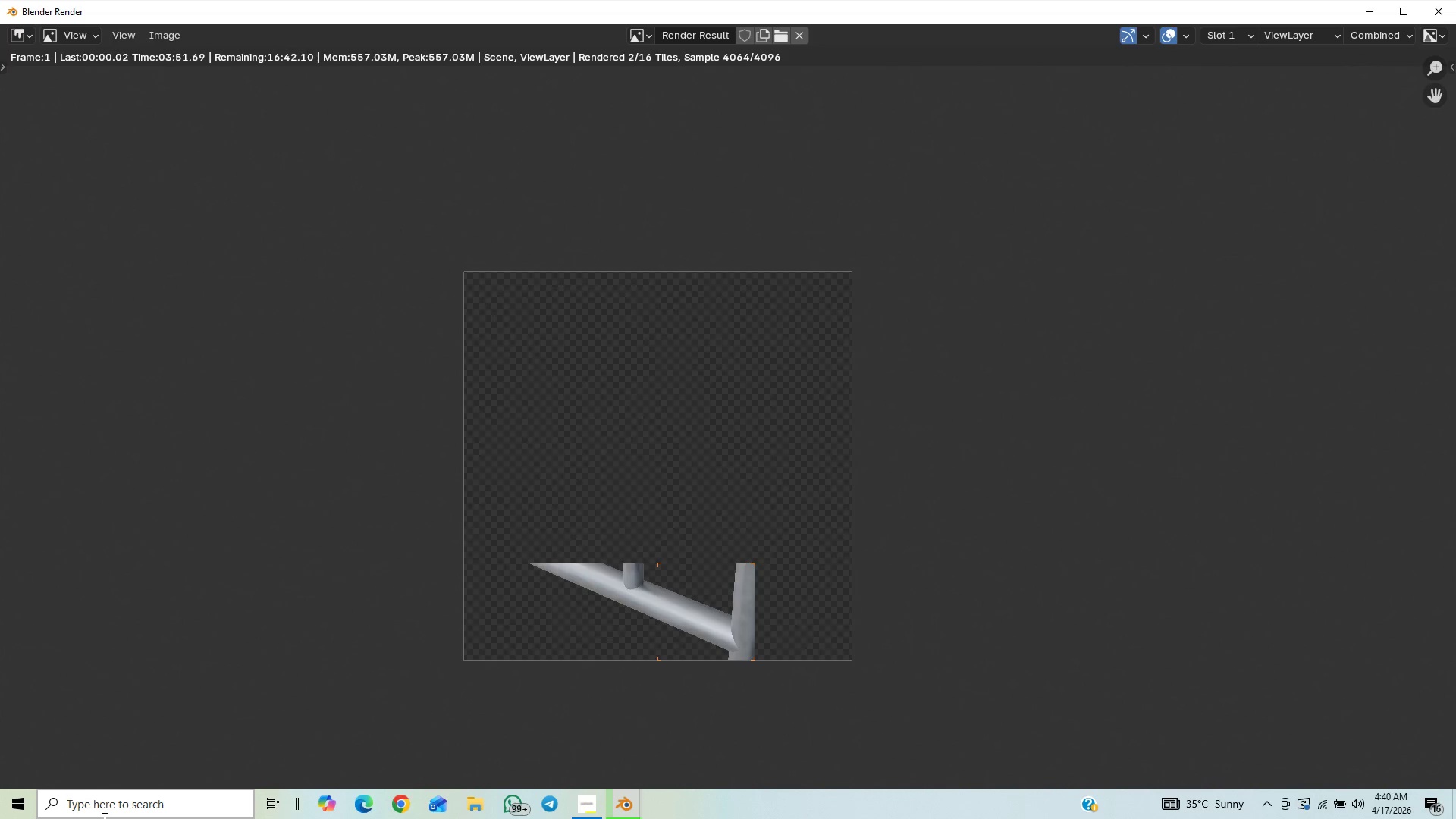 
scroll: coordinate [824, 667], scroll_direction: down, amount: 2.0
 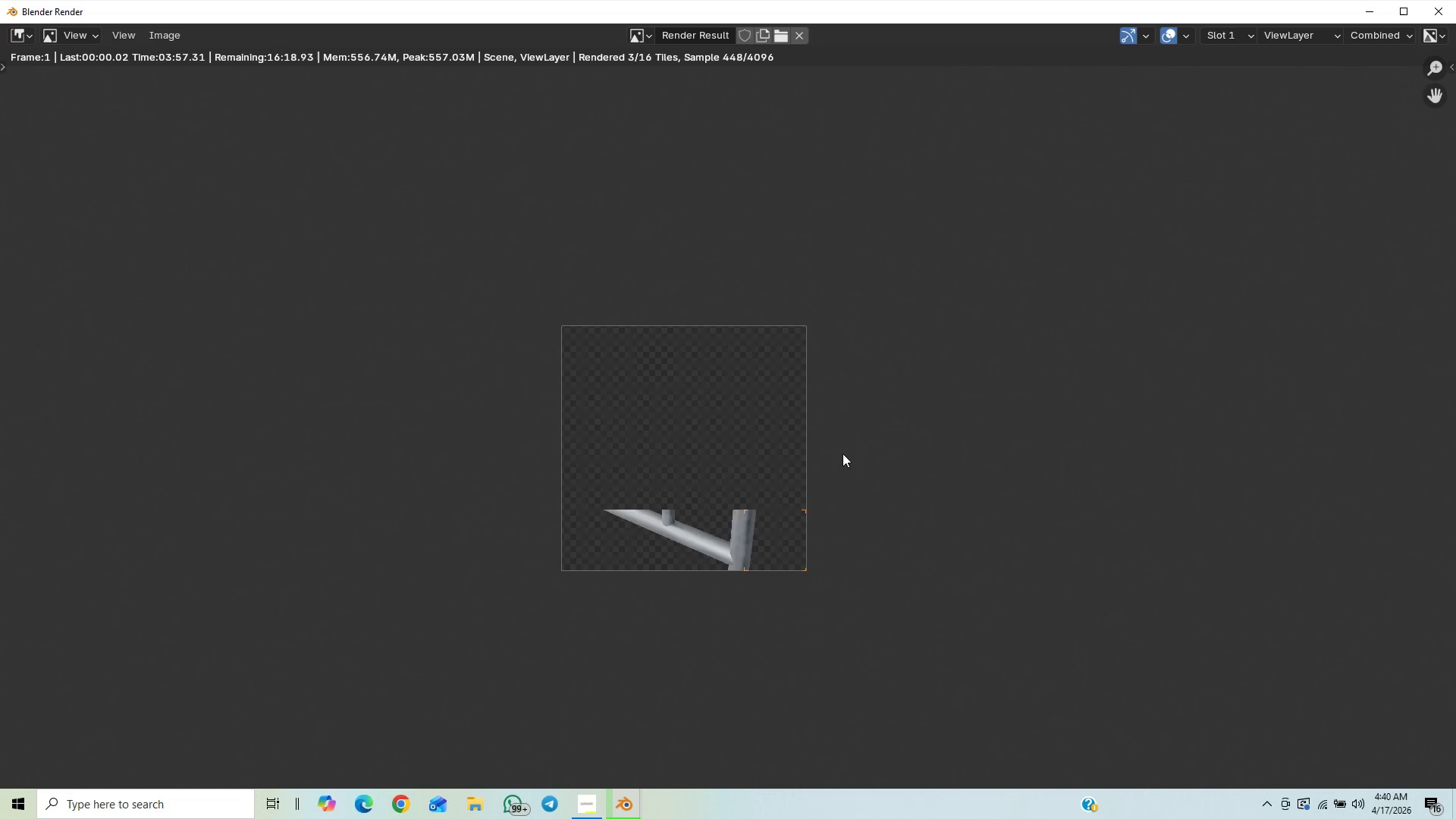 
scroll: coordinate [728, 463], scroll_direction: up, amount: 18.0
 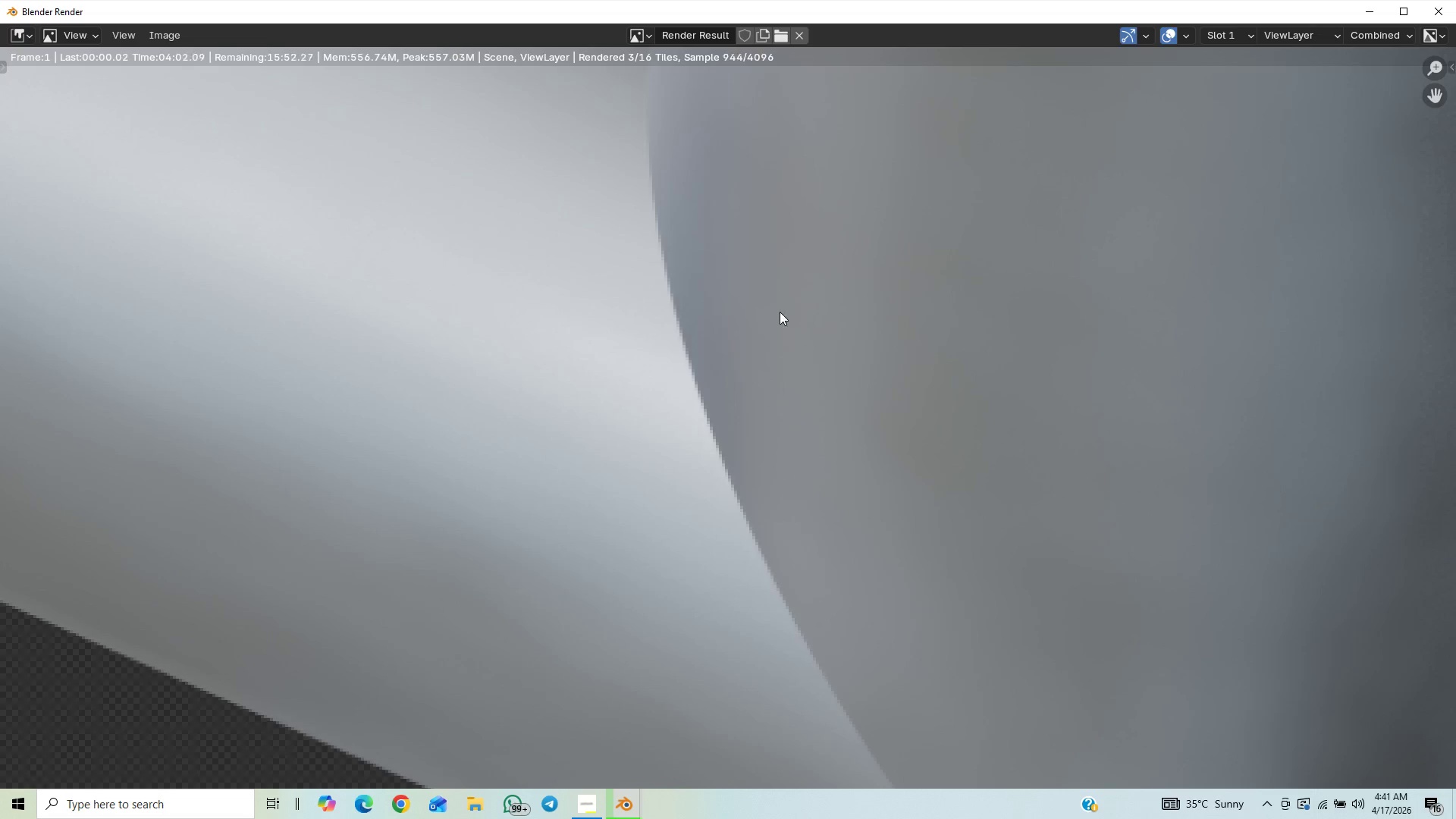 
scroll: coordinate [761, 403], scroll_direction: down, amount: 5.0
 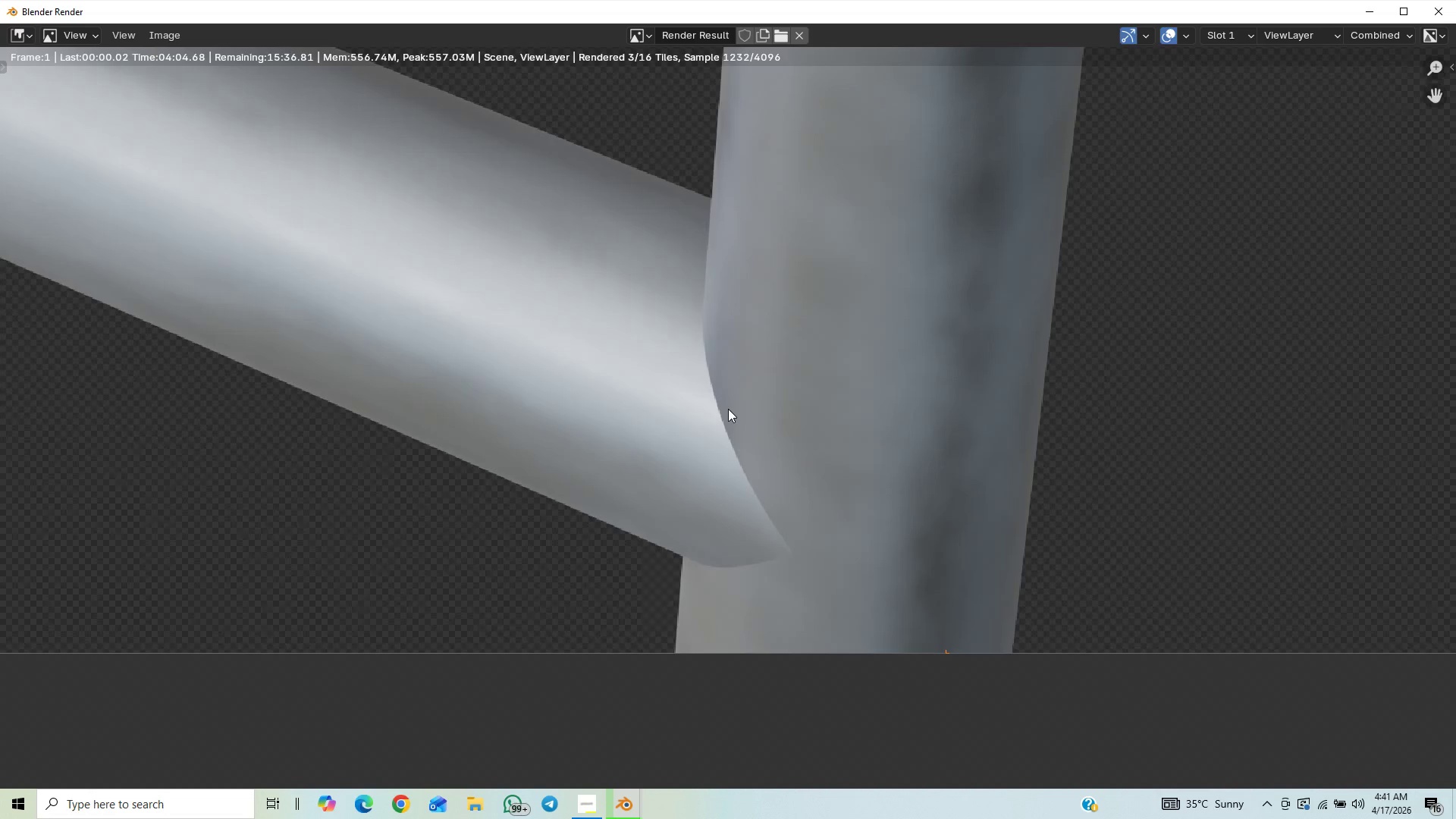 
scroll: coordinate [738, 421], scroll_direction: up, amount: 3.0
 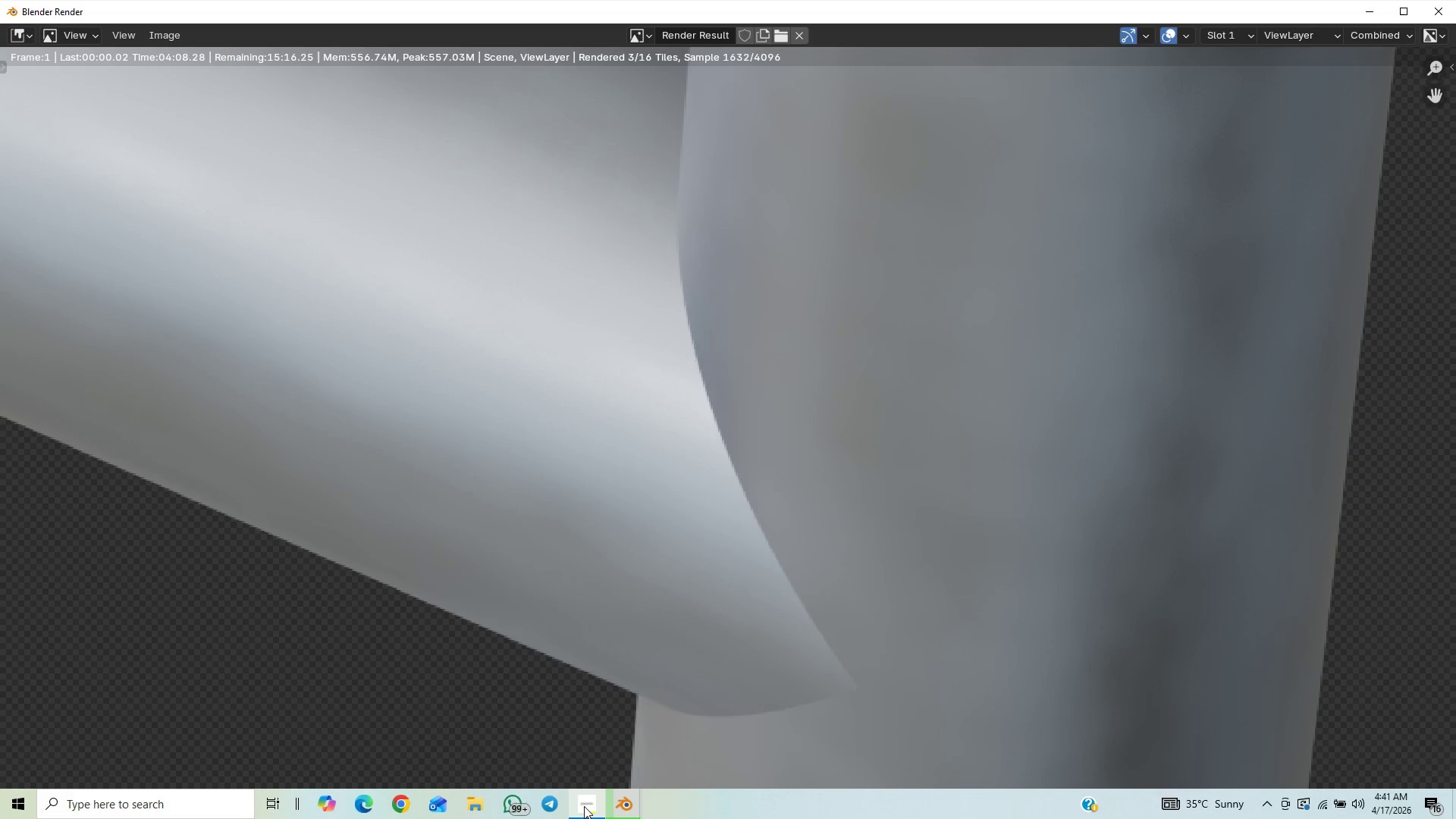 
left_click([583, 802])